 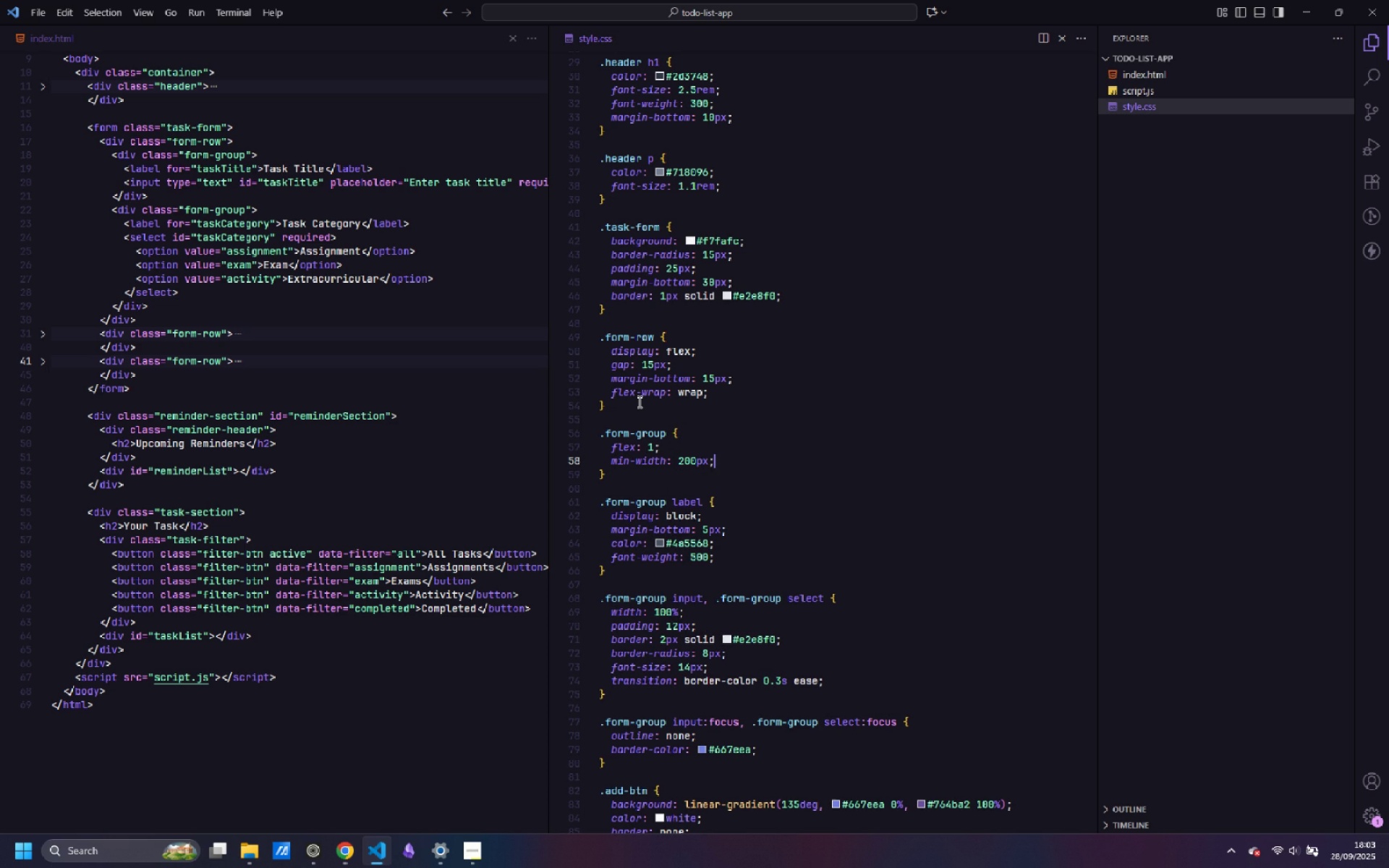 
key(Control+S)
 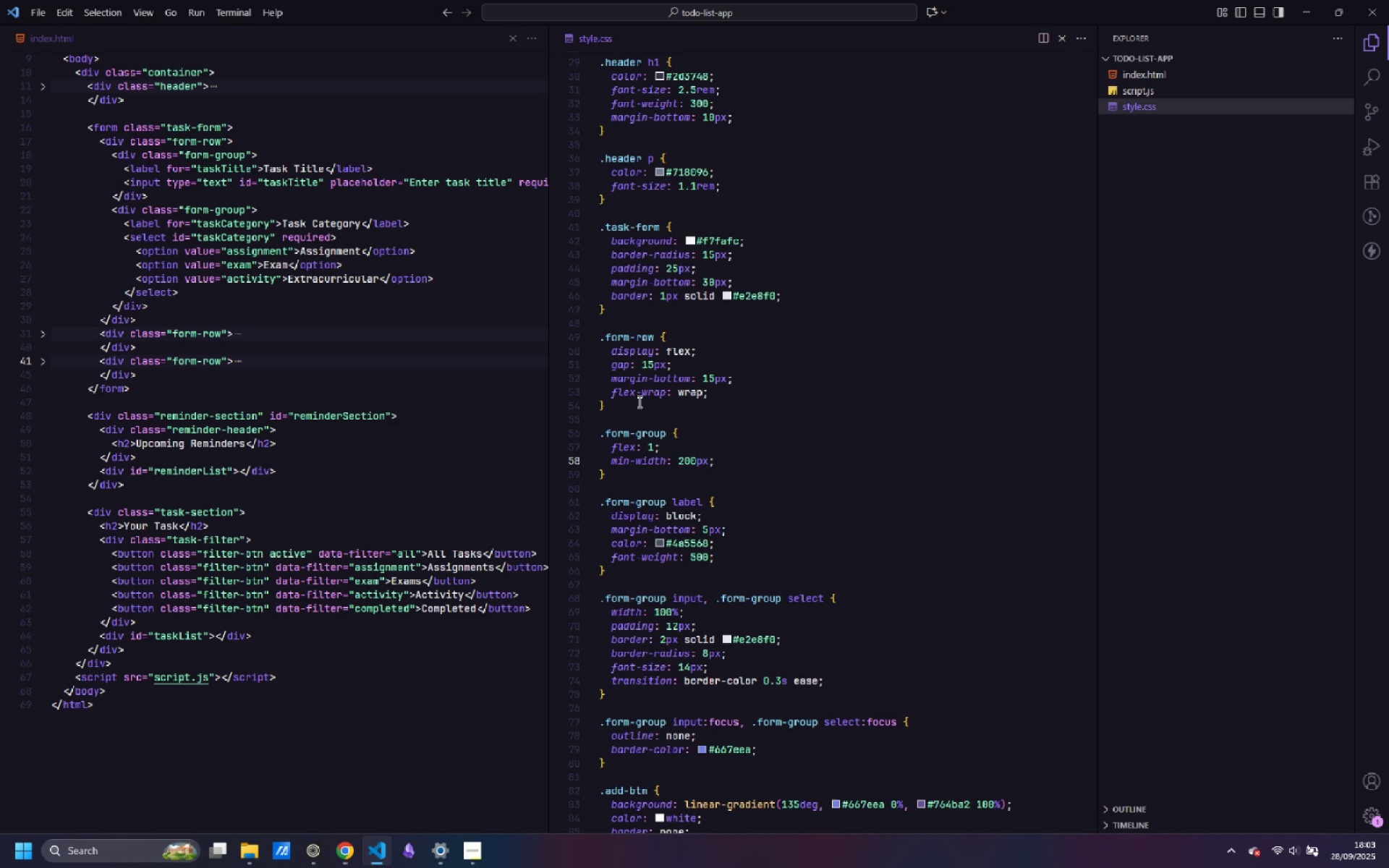 
key(Alt+AltLeft)
 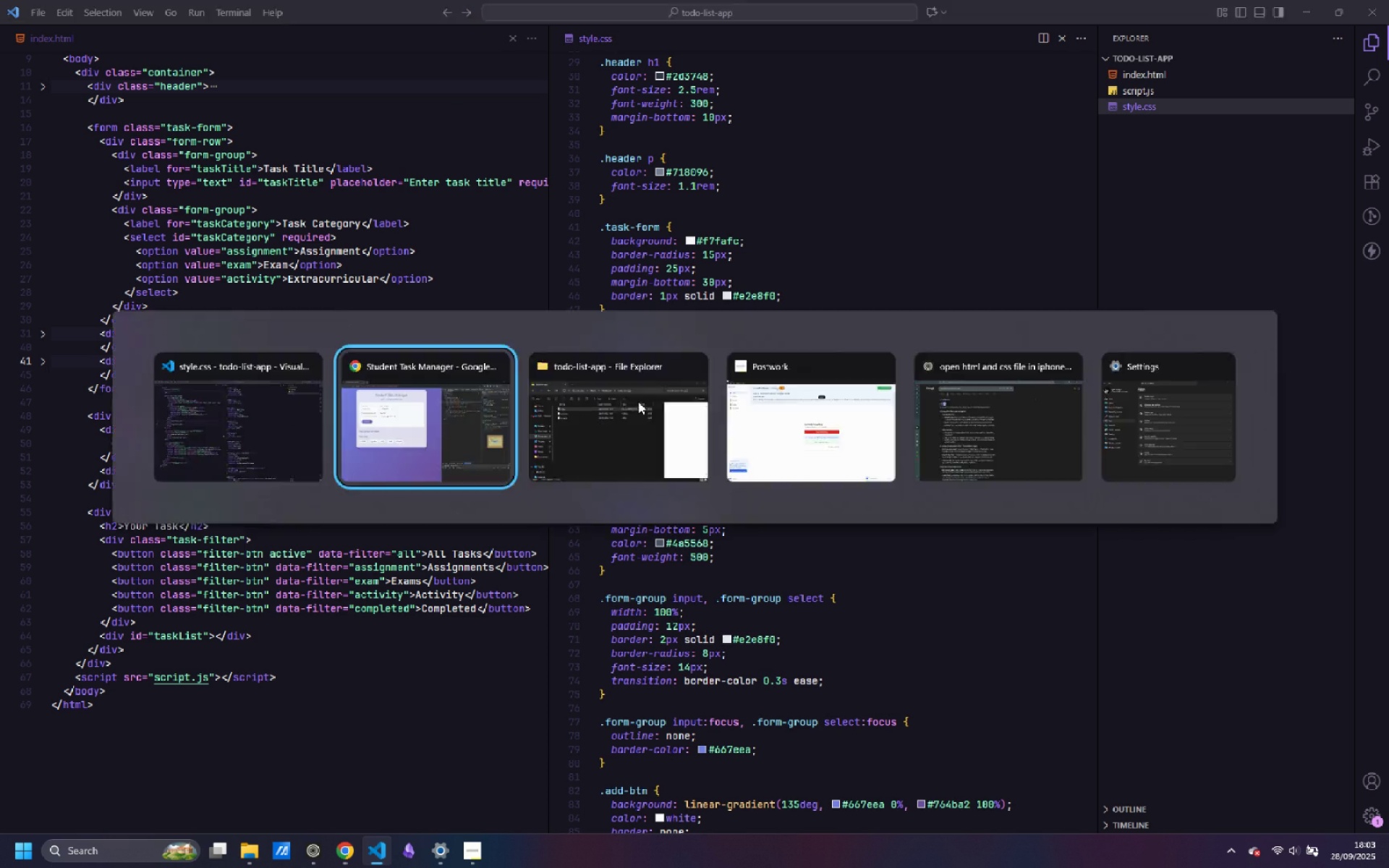 
key(Alt+Tab)
 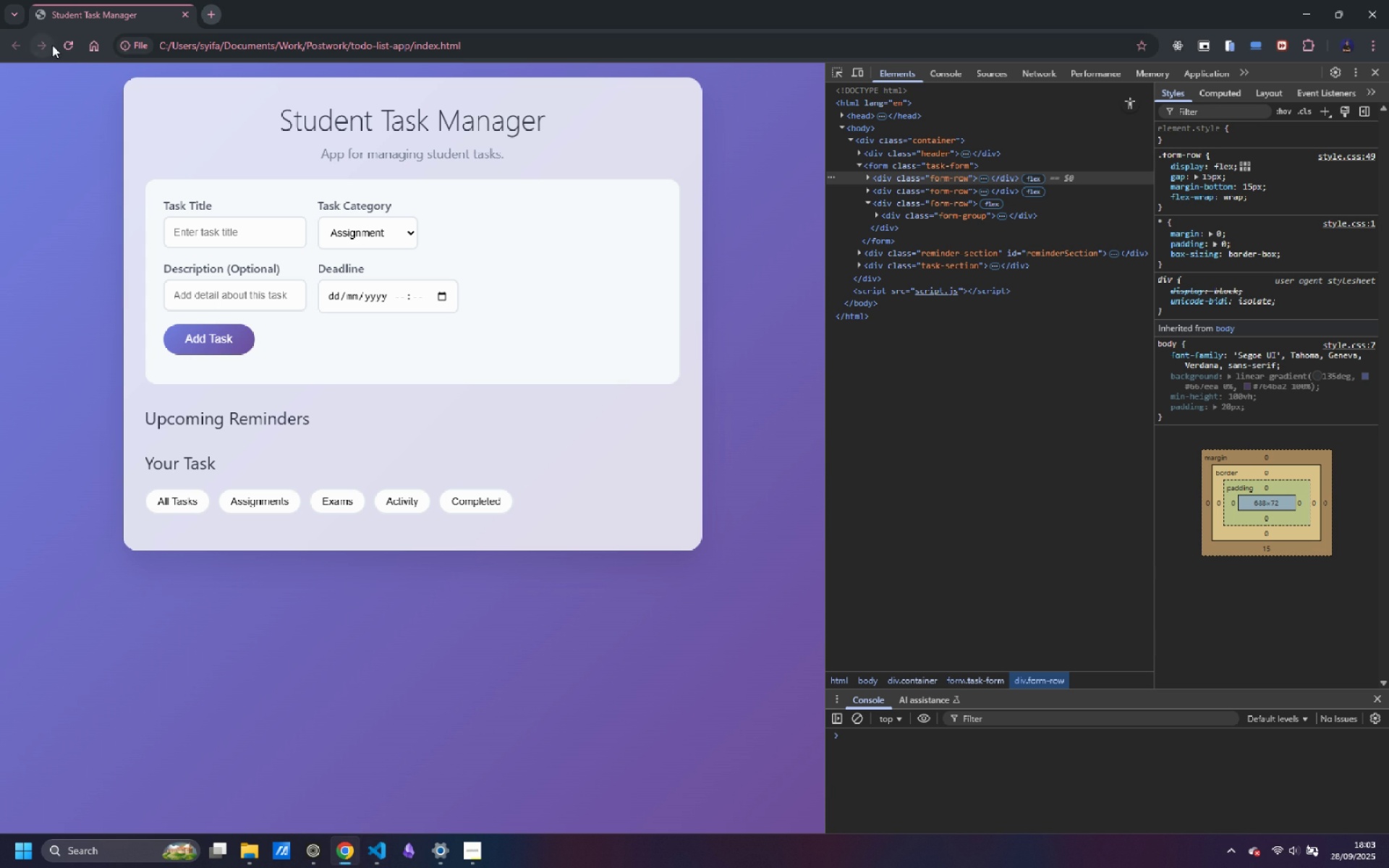 
left_click([65, 44])
 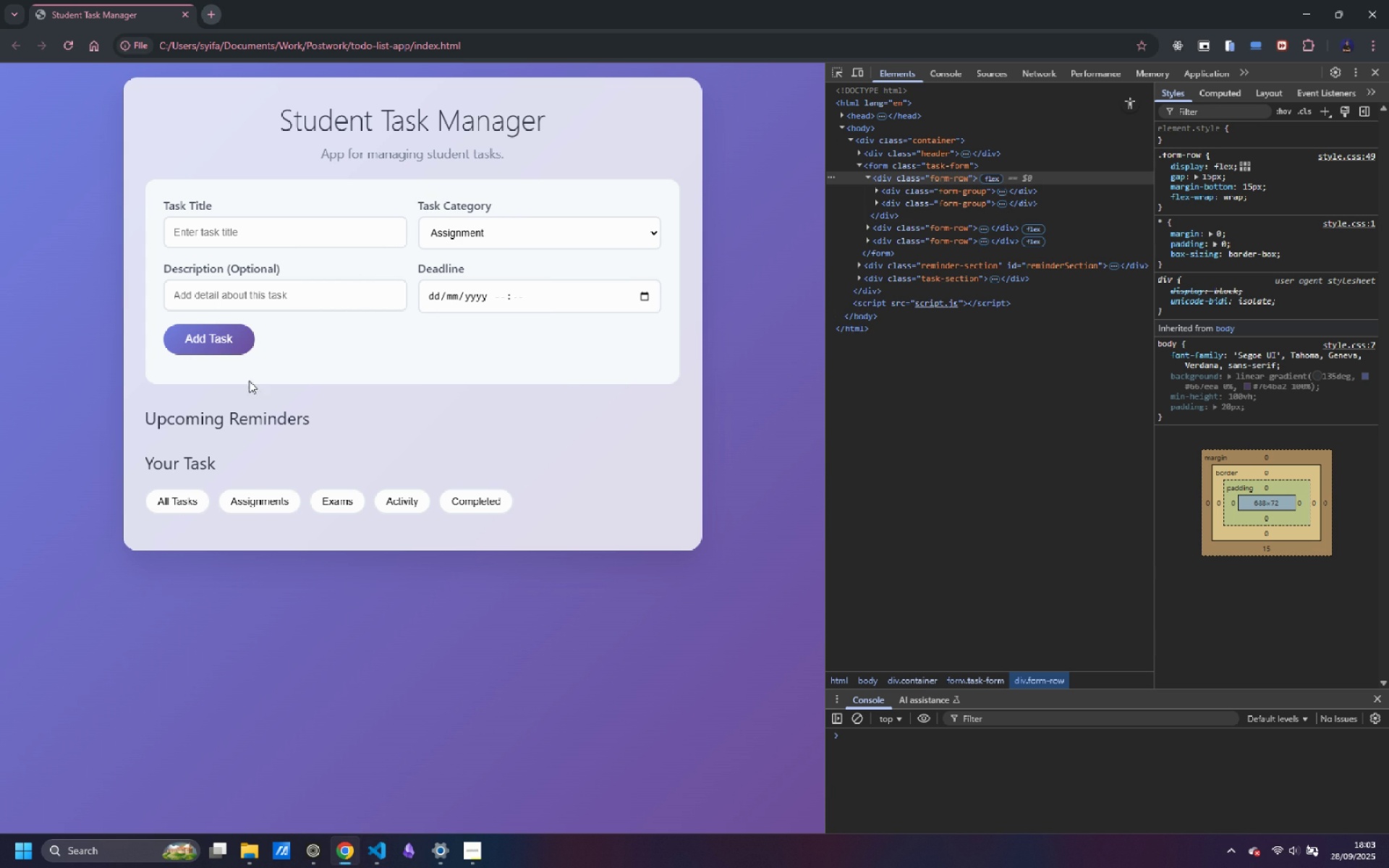 
wait(5.8)
 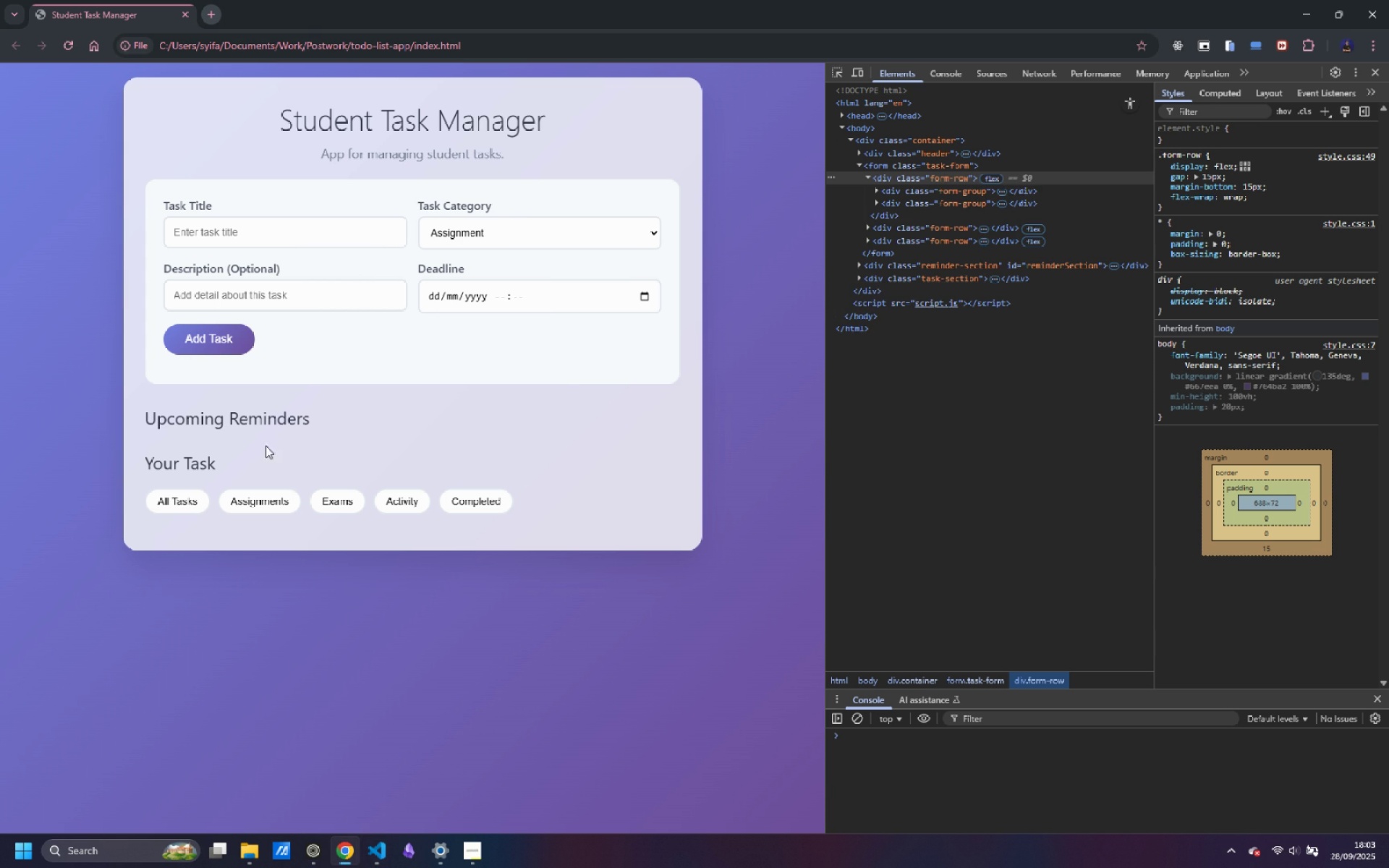 
key(Alt+AltLeft)
 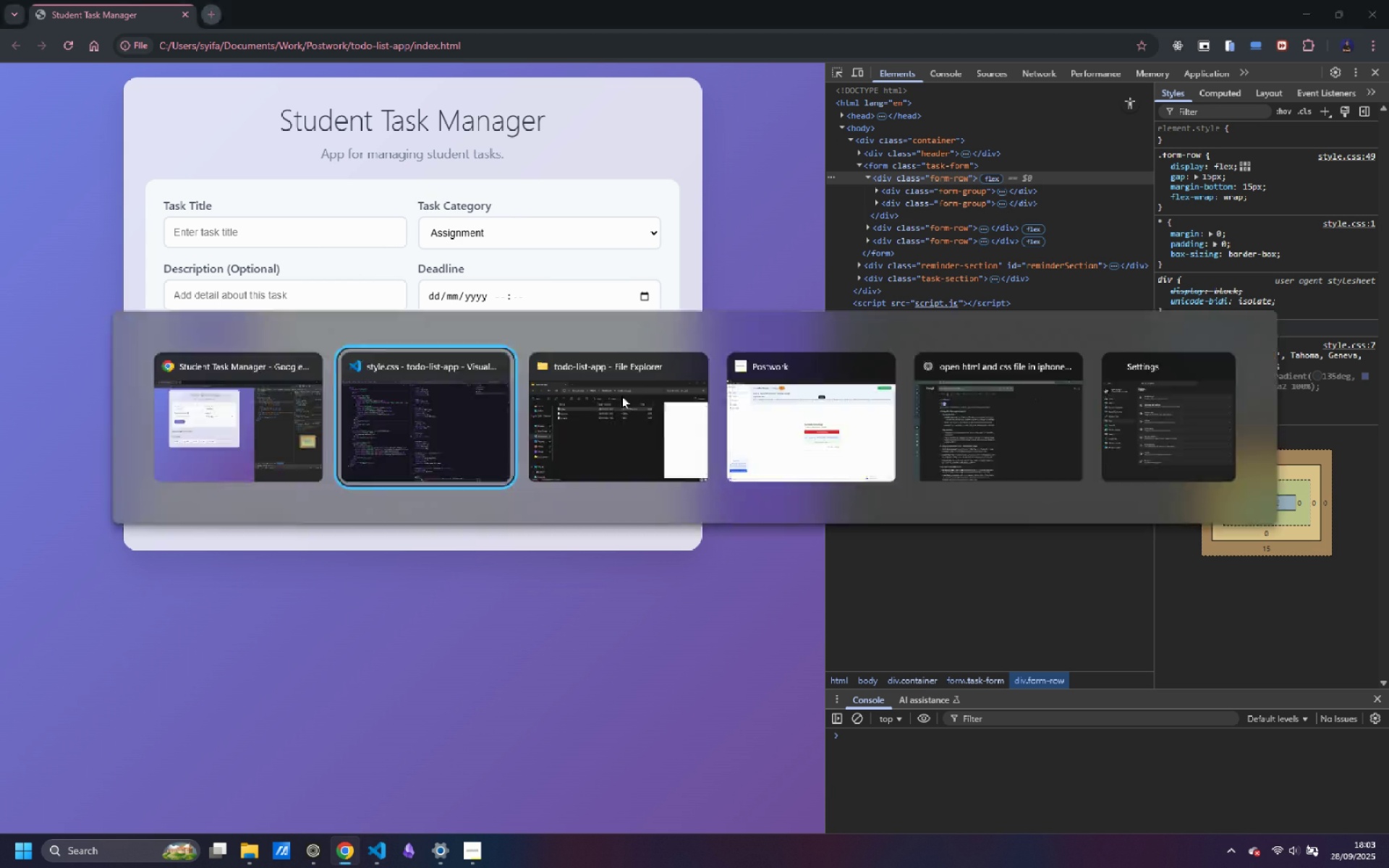 
key(Alt+Tab)
 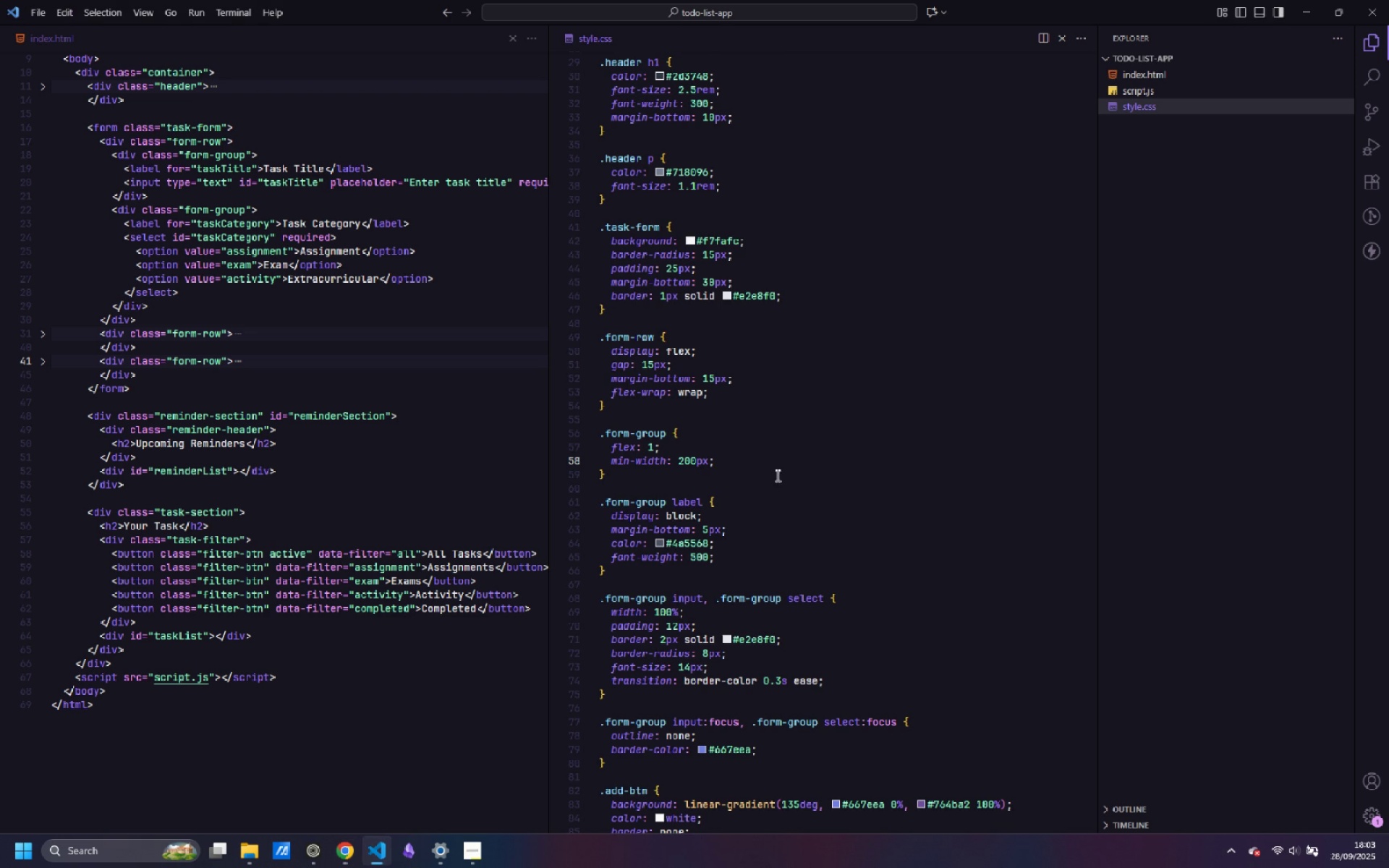 
scroll: coordinate [823, 474], scroll_direction: down, amount: 35.0
 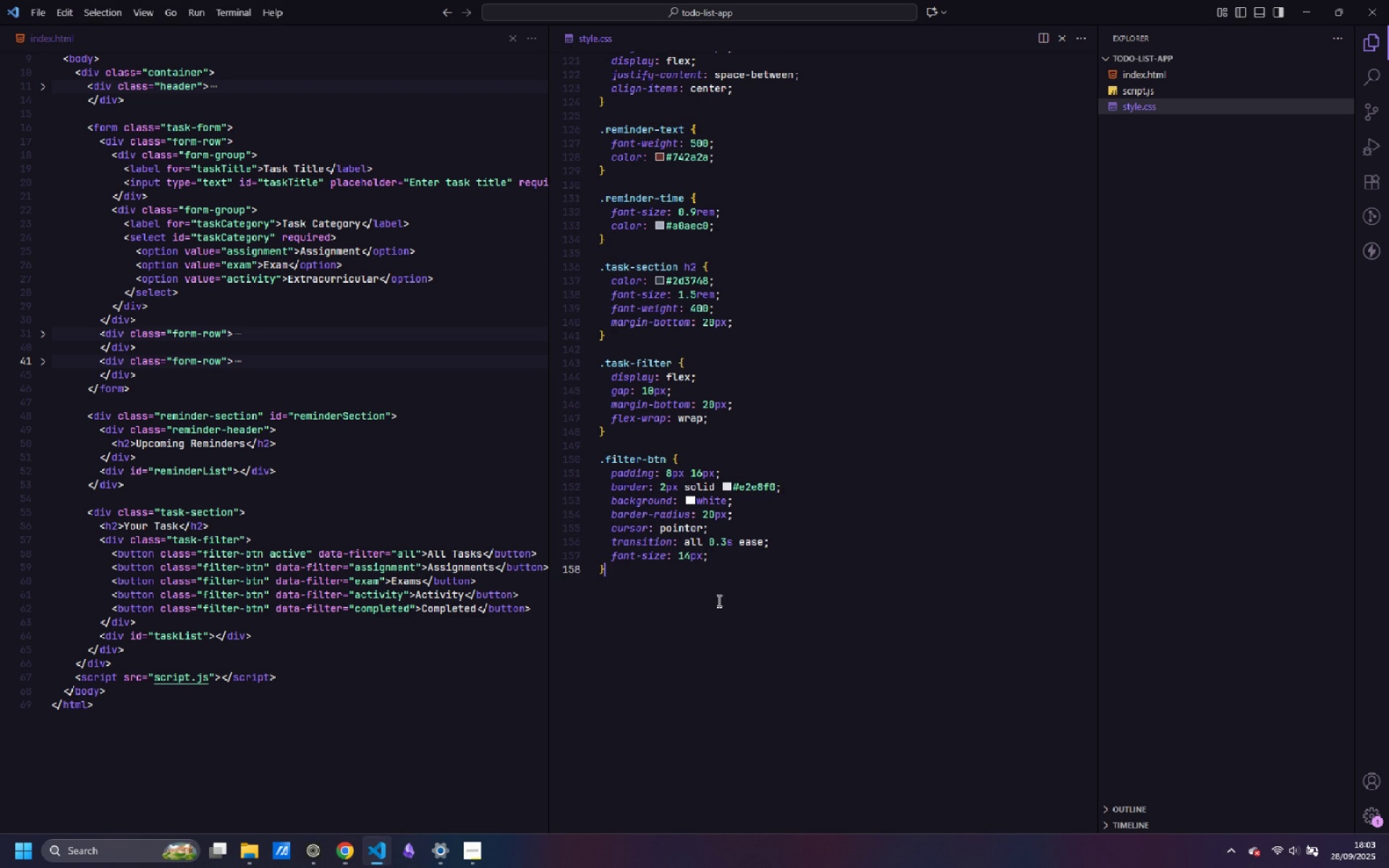 
left_click([718, 600])
 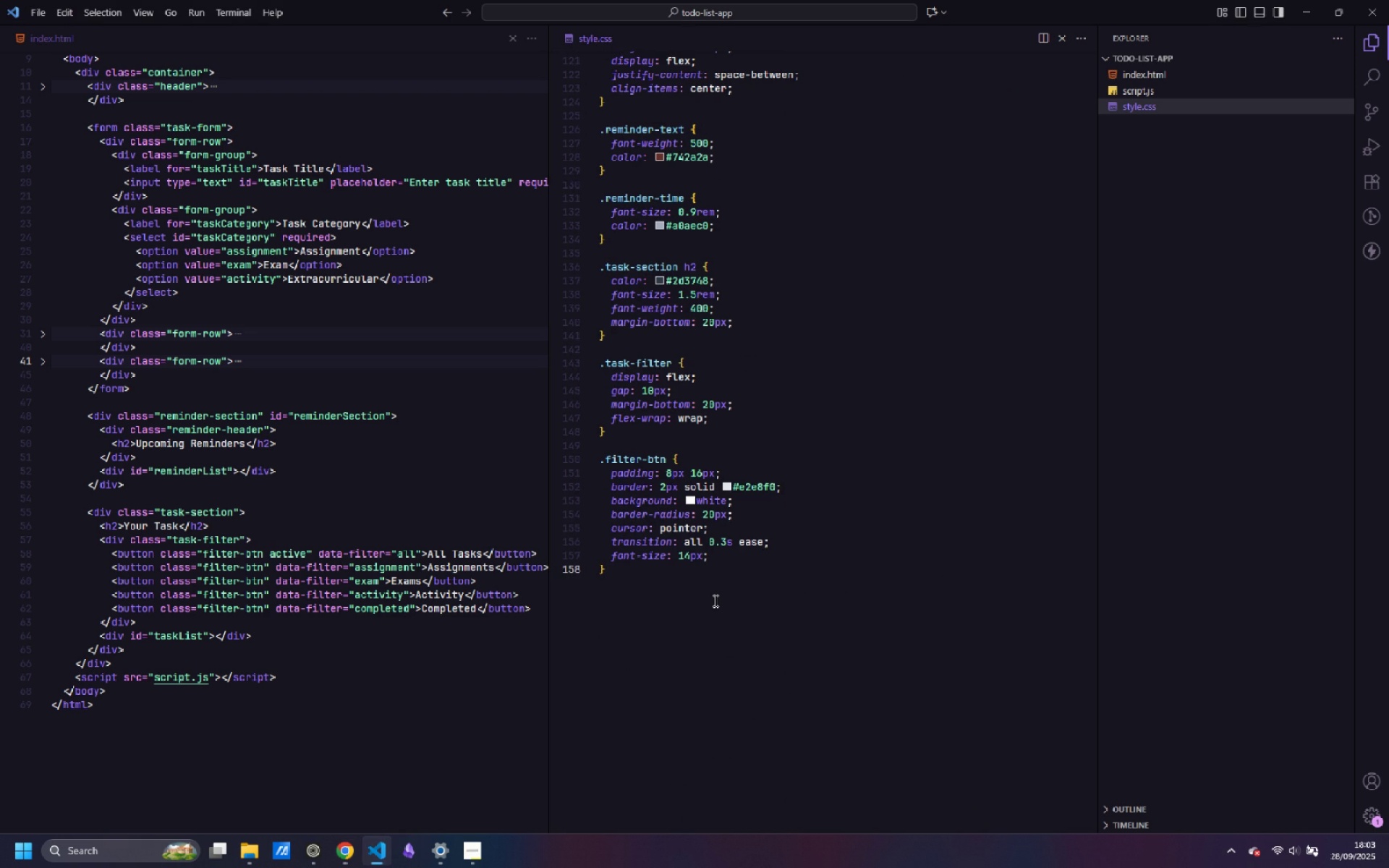 
key(Enter)
 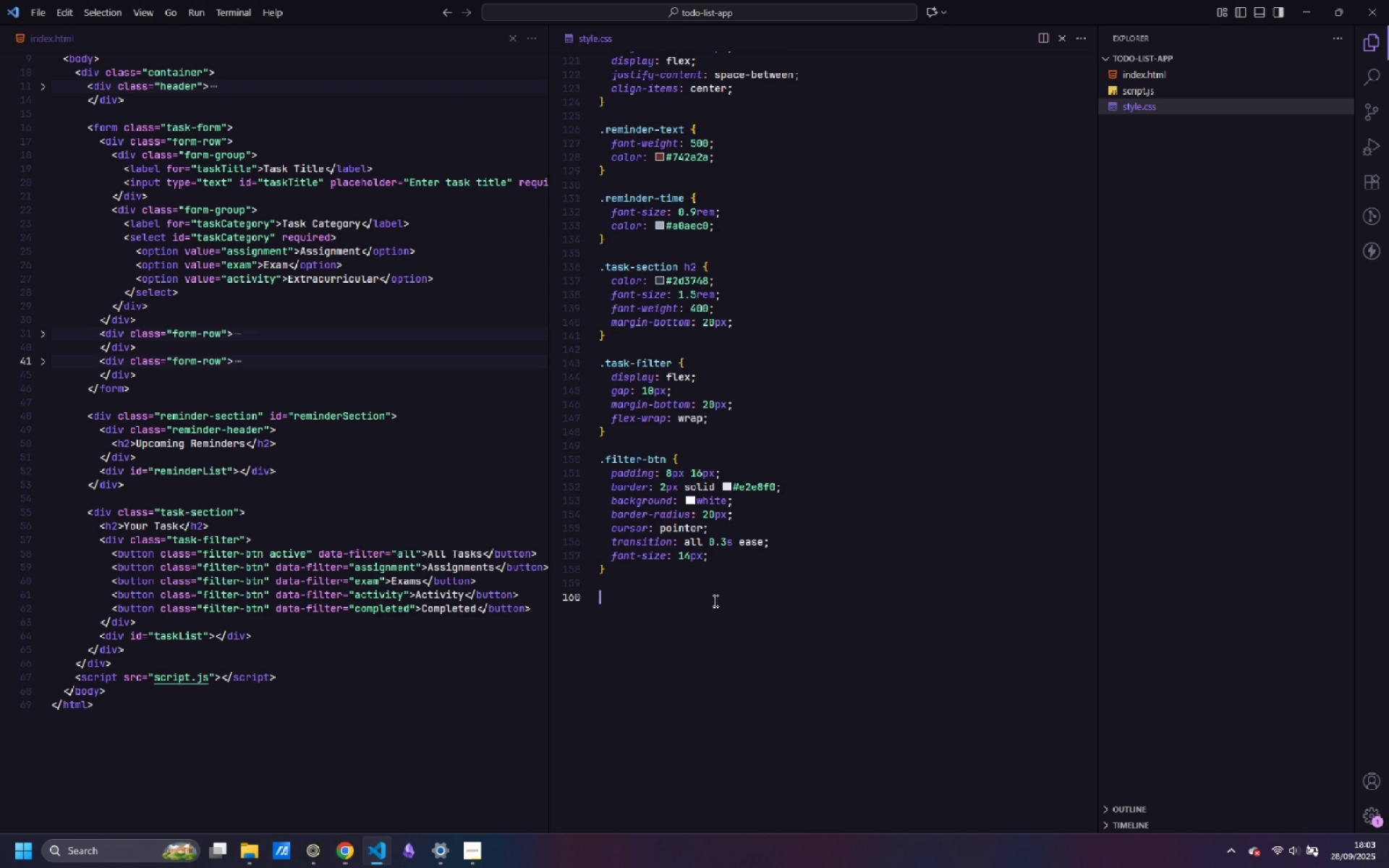 
key(Enter)
 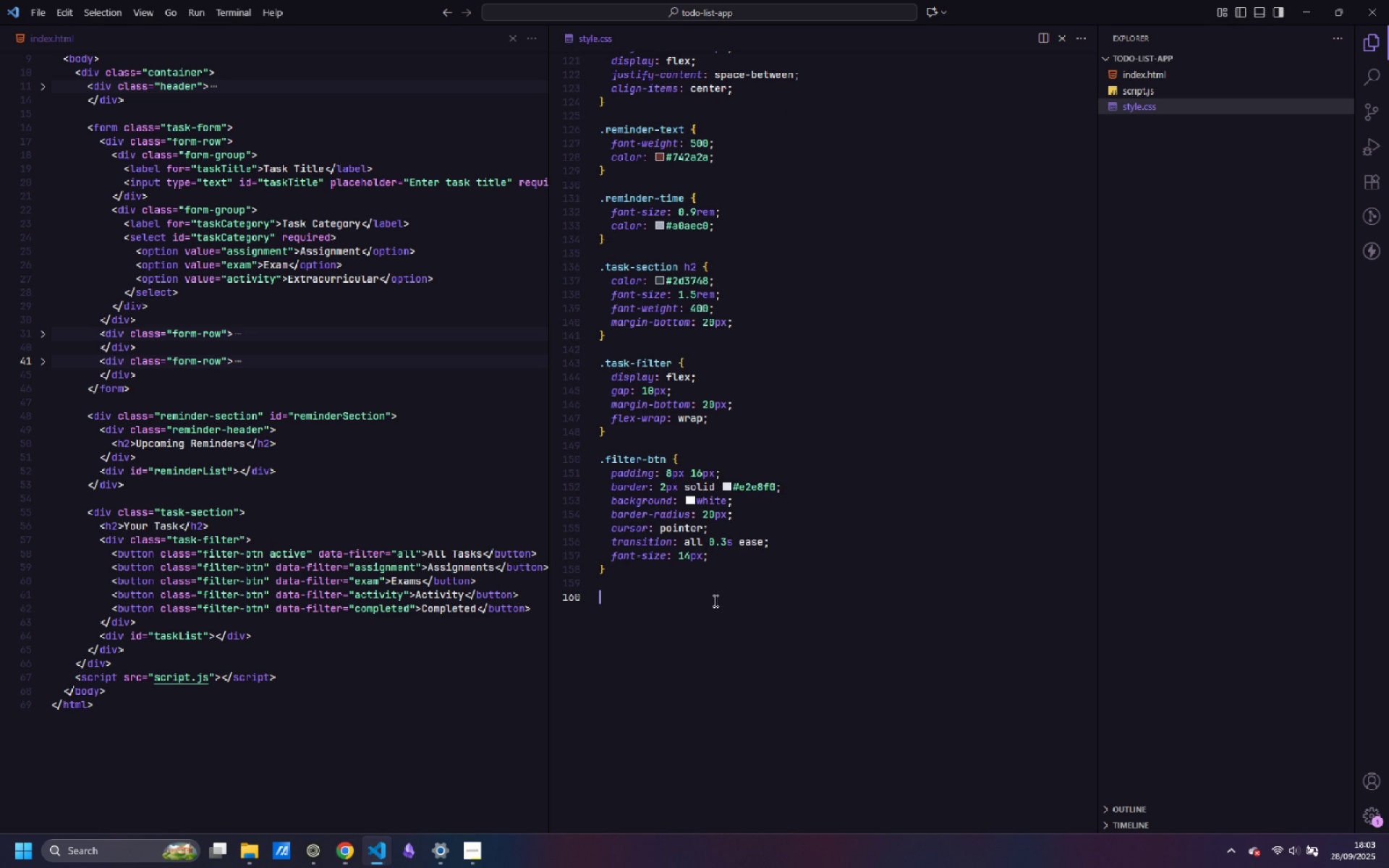 
wait(6.78)
 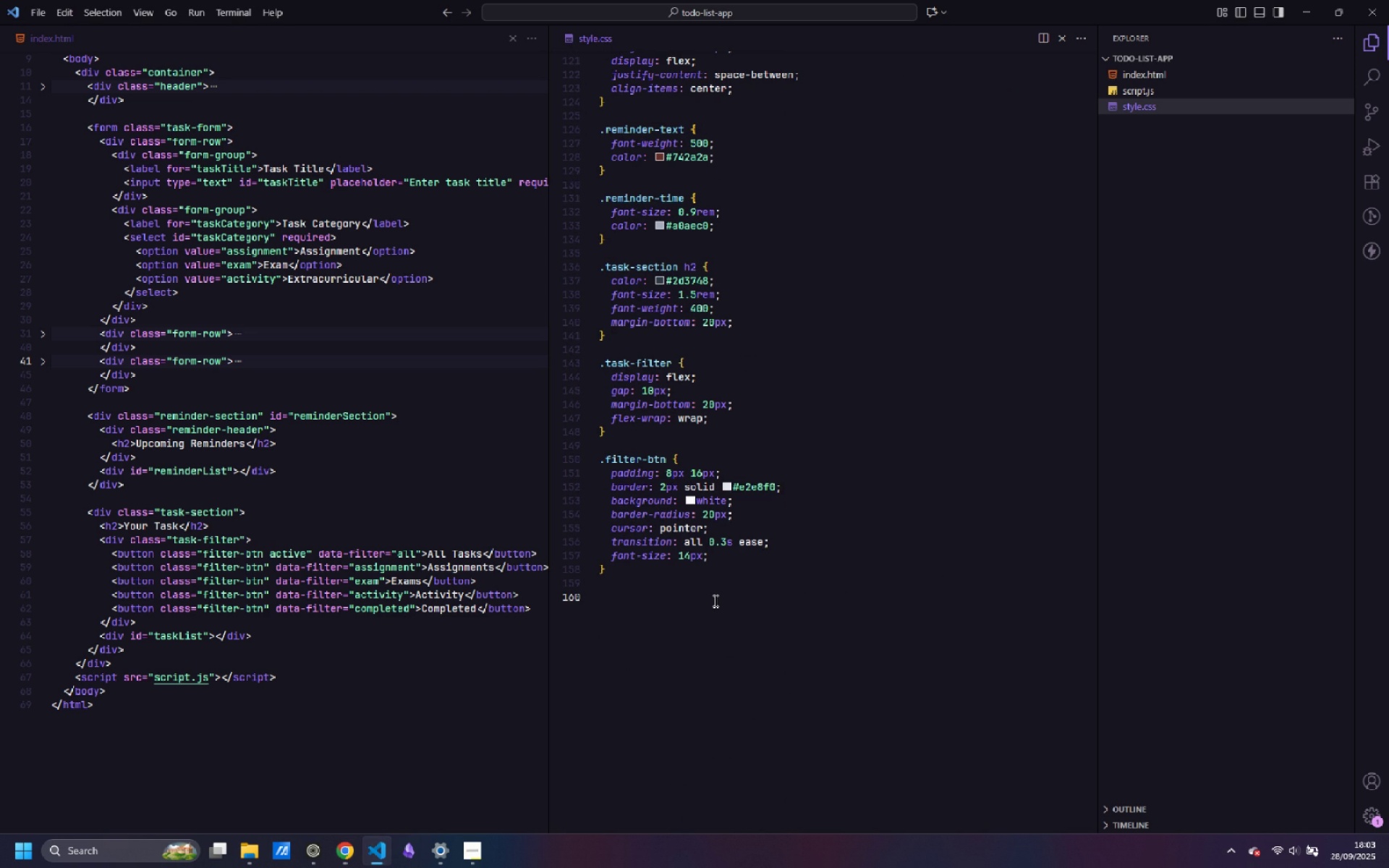 
type(filte)
 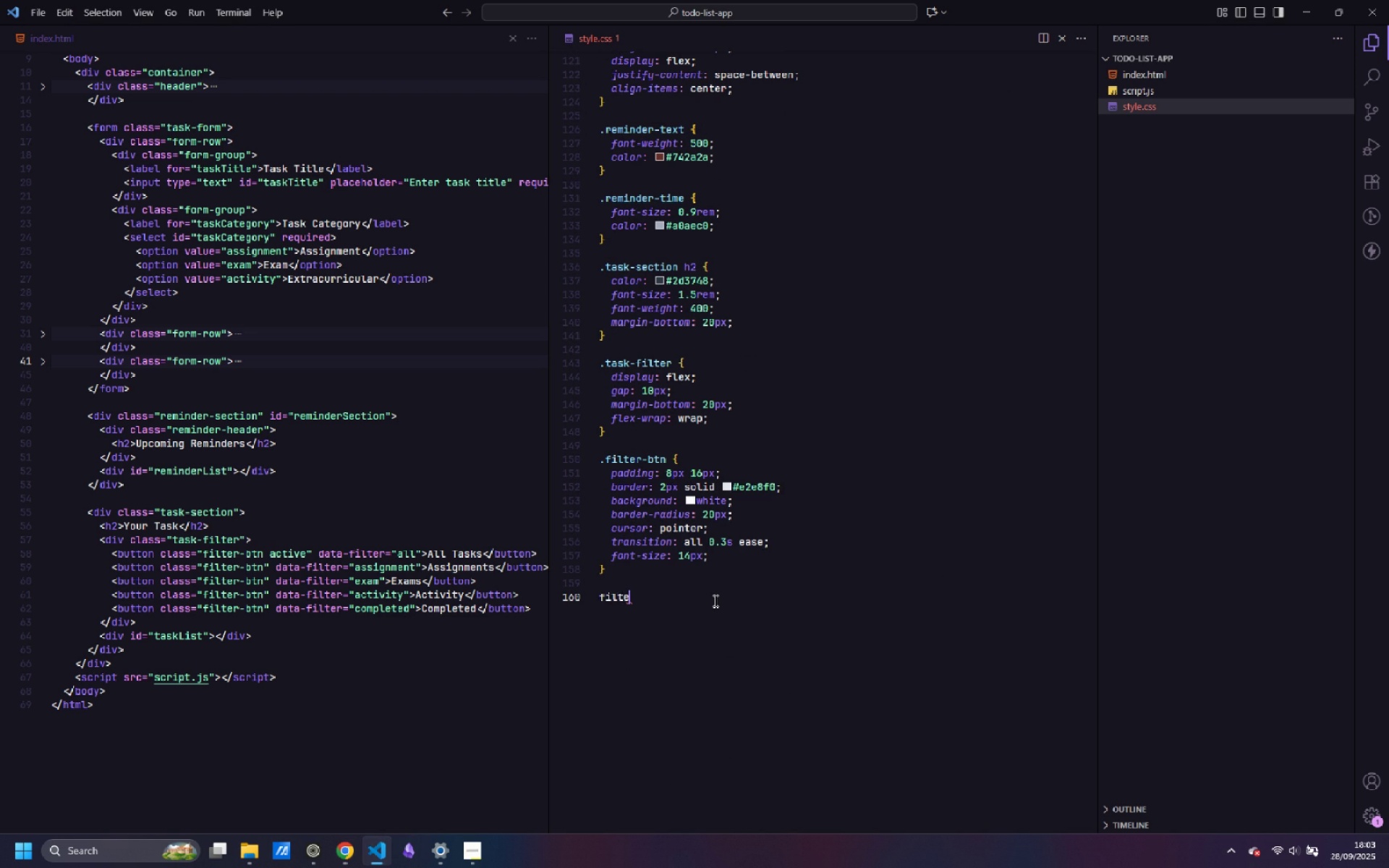 
key(Control+ControlLeft)
 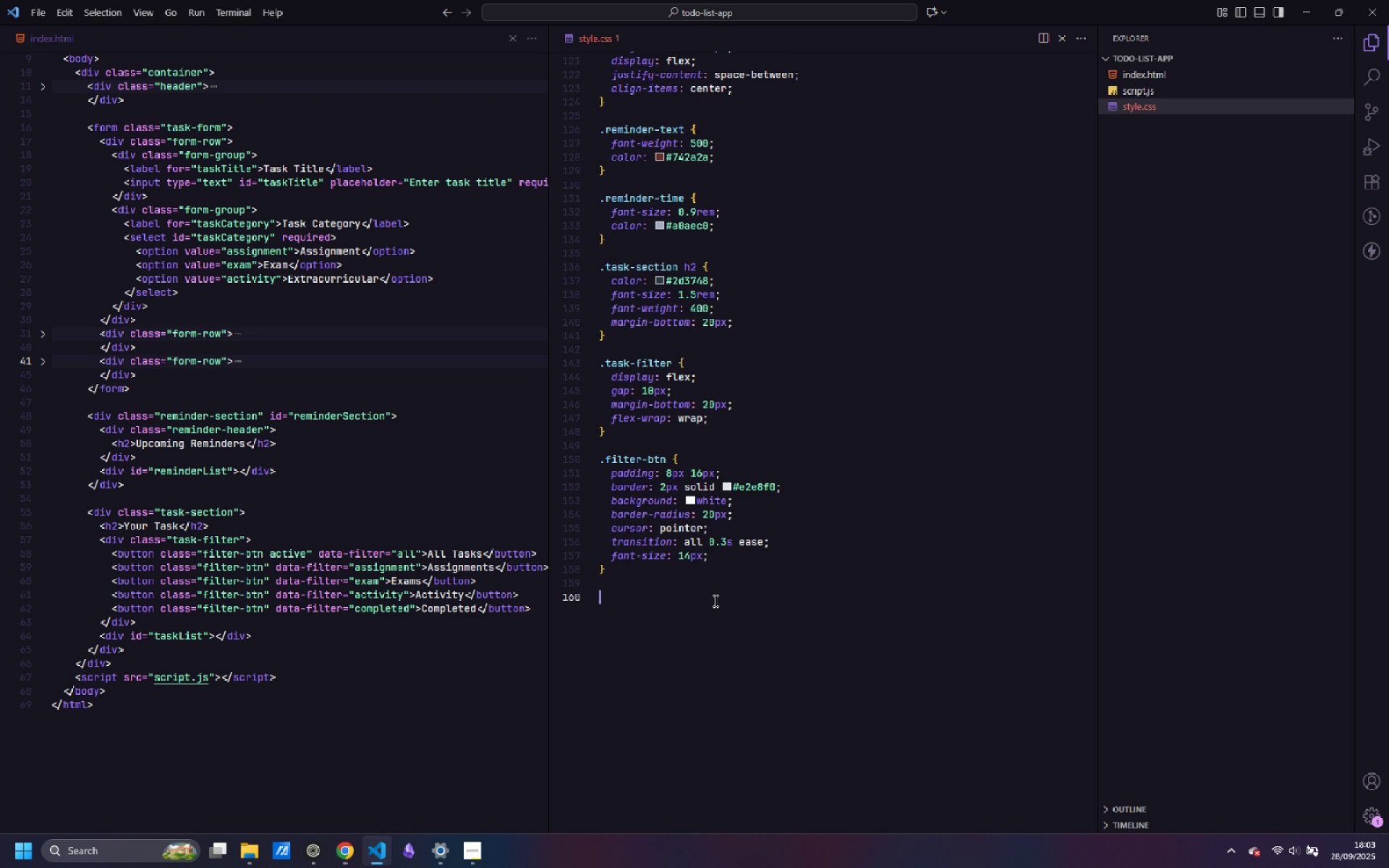 
key(Control+Backspace)
 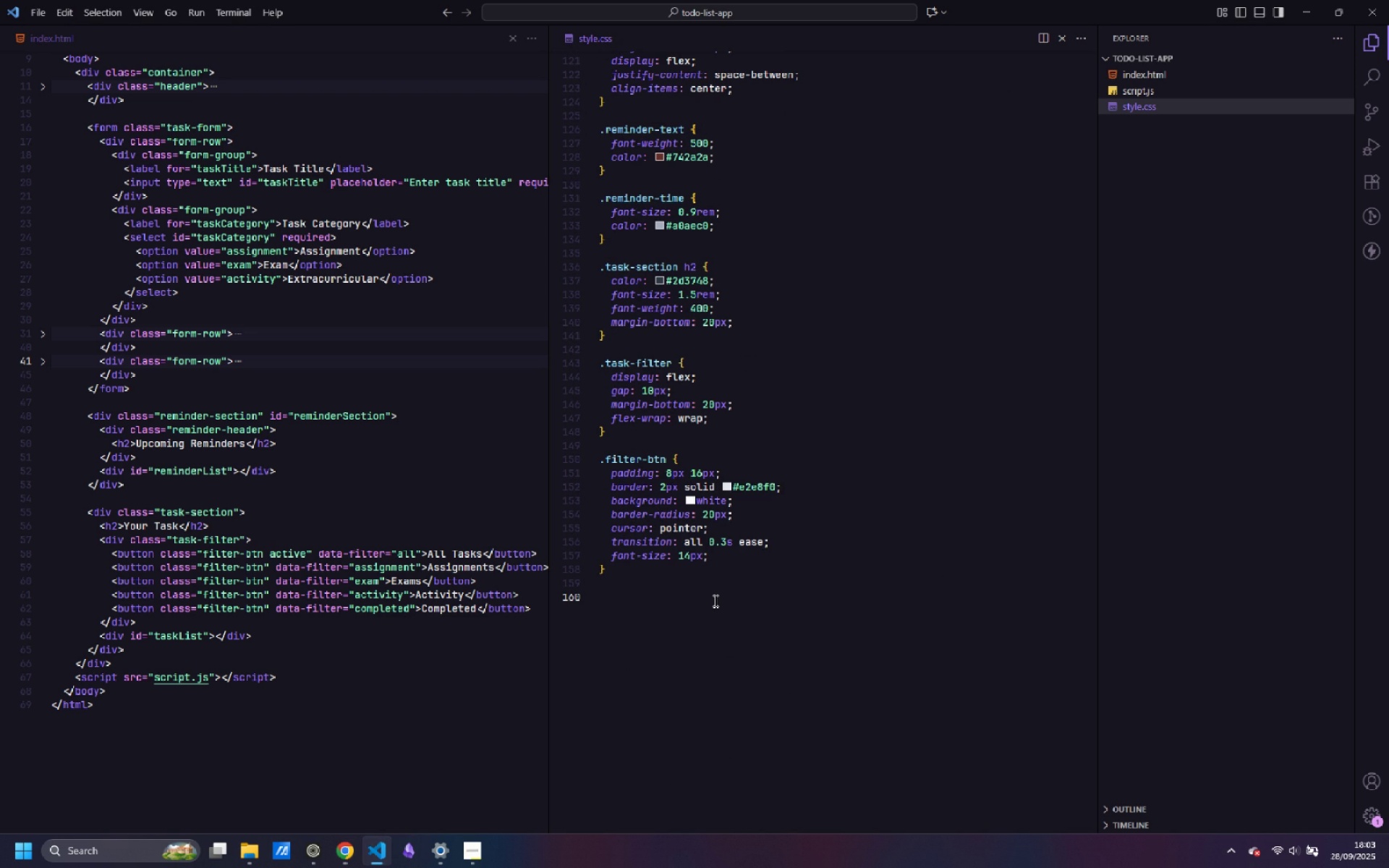 
type(.filter-btn.active {)
 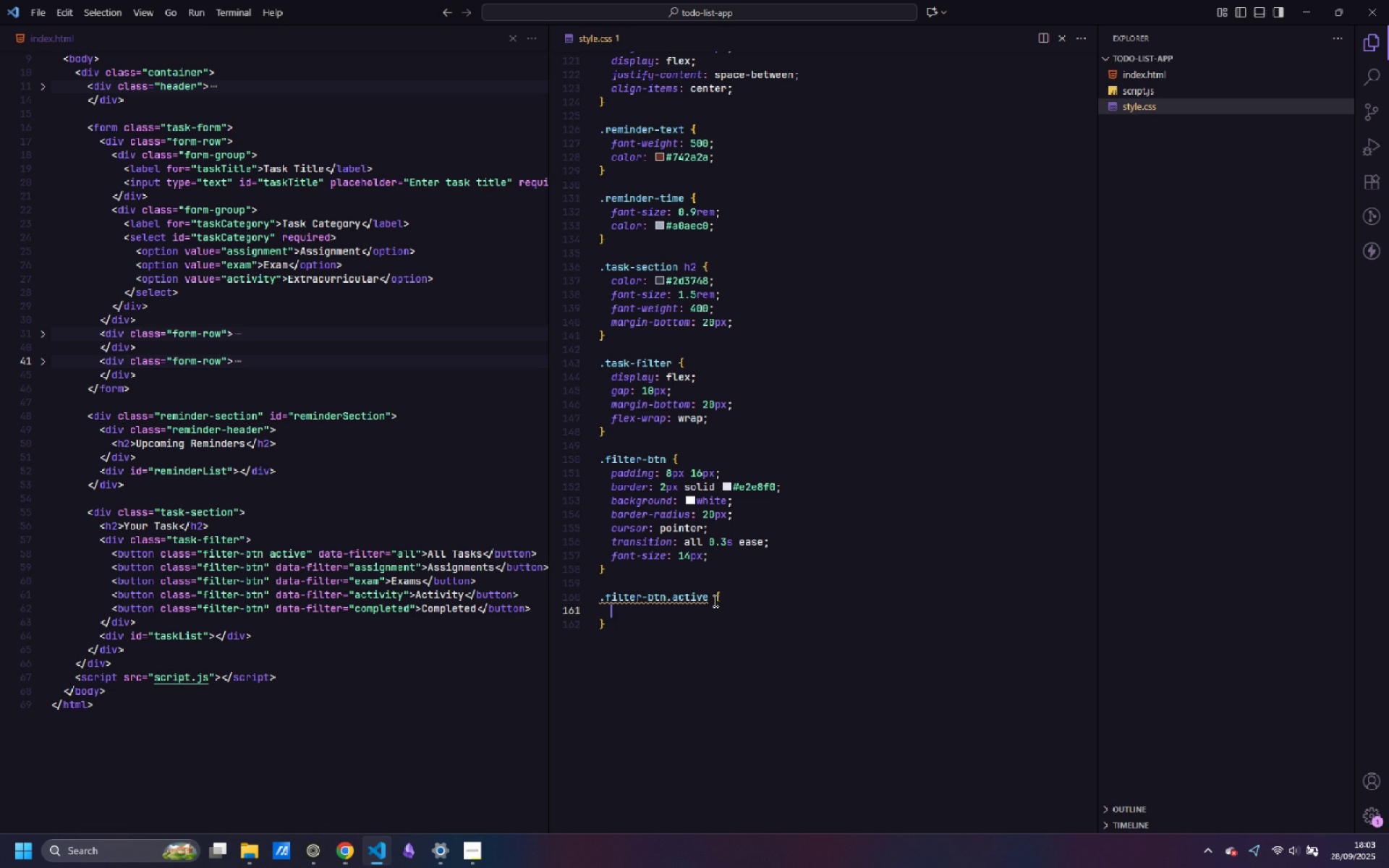 
key(Enter)
 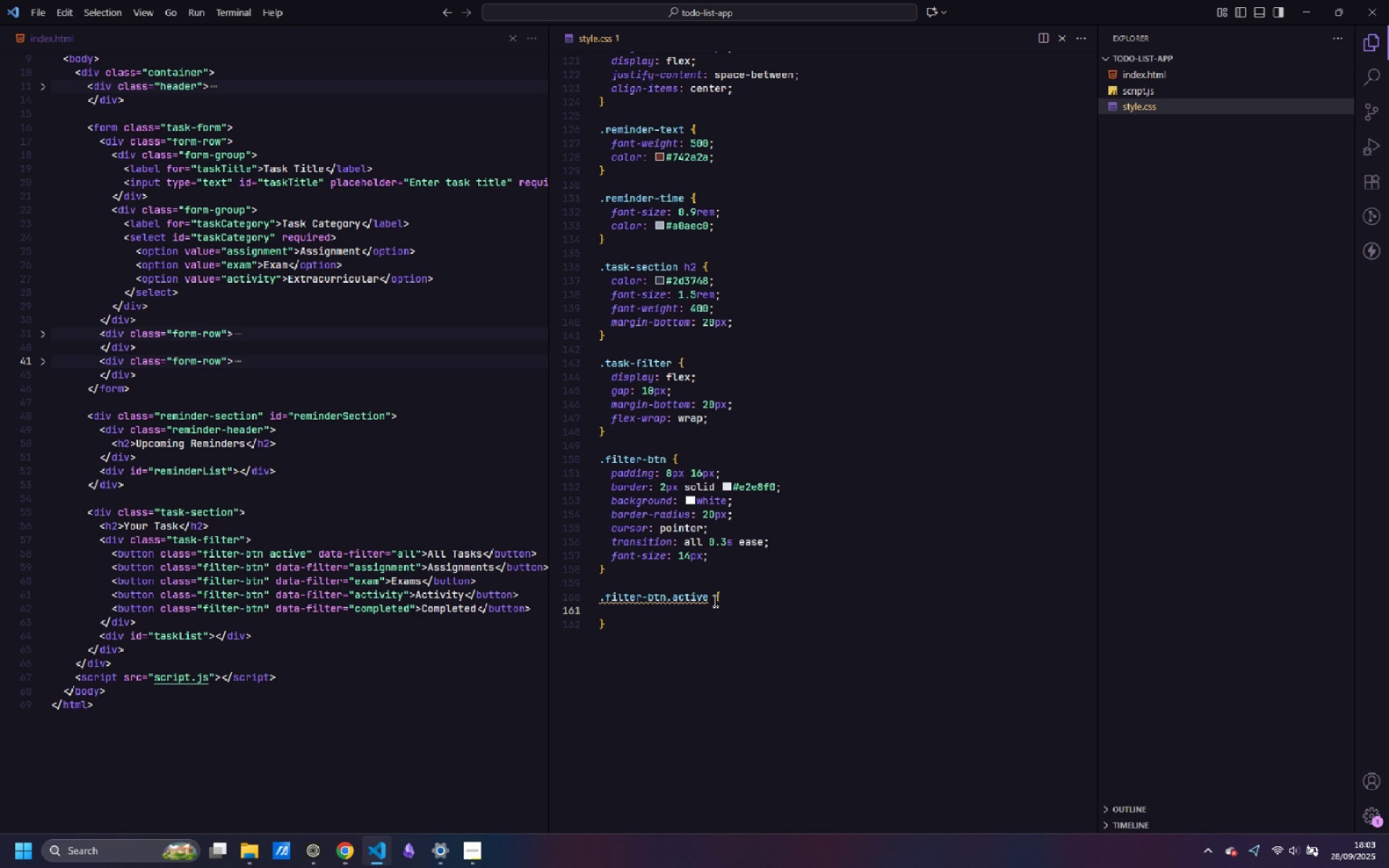 
type(background: #667eea;)